 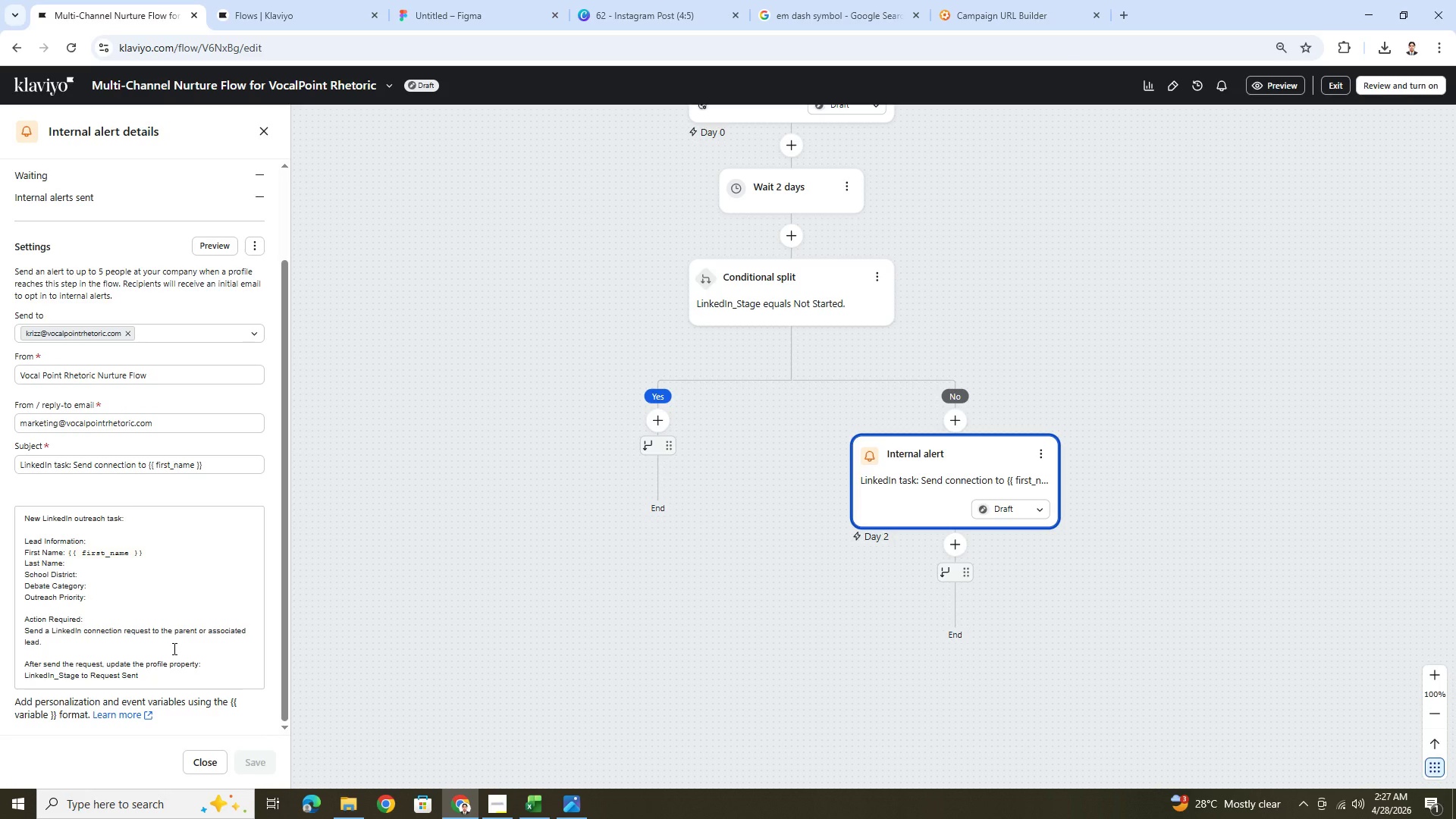 
scroll: coordinate [173, 648], scroll_direction: none, amount: 0.0
 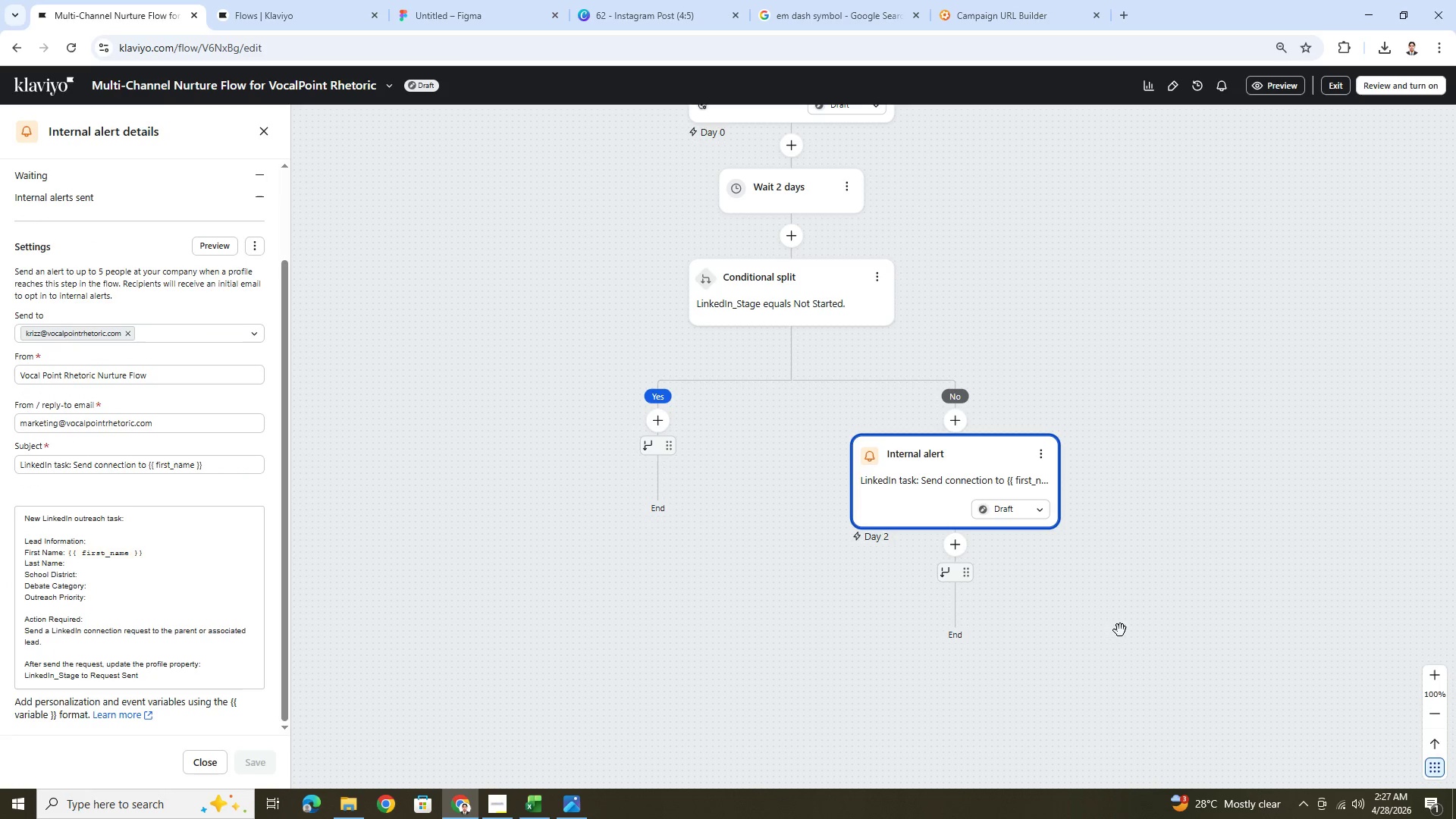 
left_click_drag(start_coordinate=[1123, 628], to_coordinate=[945, 721])
 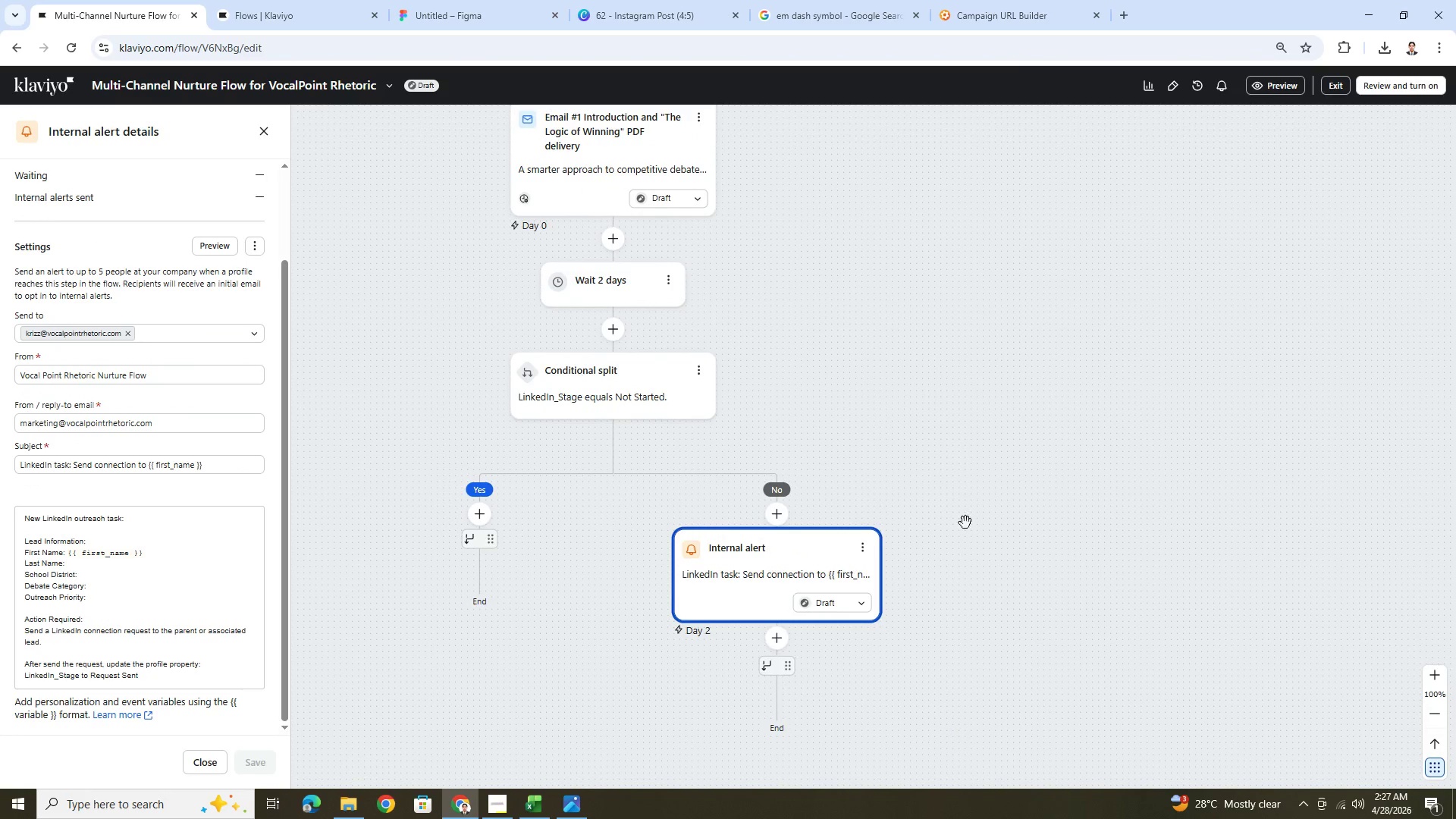 
left_click_drag(start_coordinate=[965, 521], to_coordinate=[884, 486])
 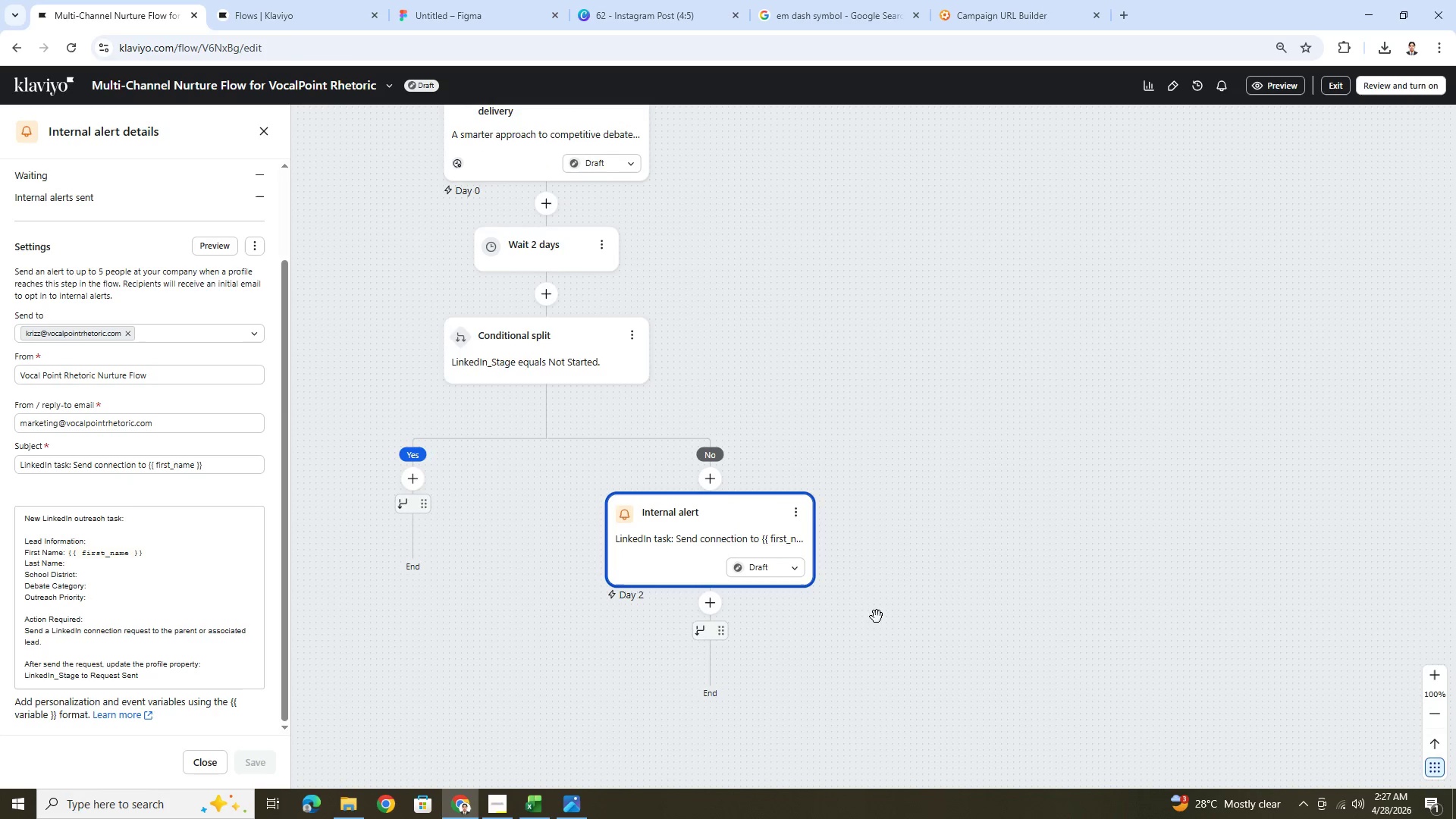 
left_click_drag(start_coordinate=[877, 617], to_coordinate=[994, 552])
 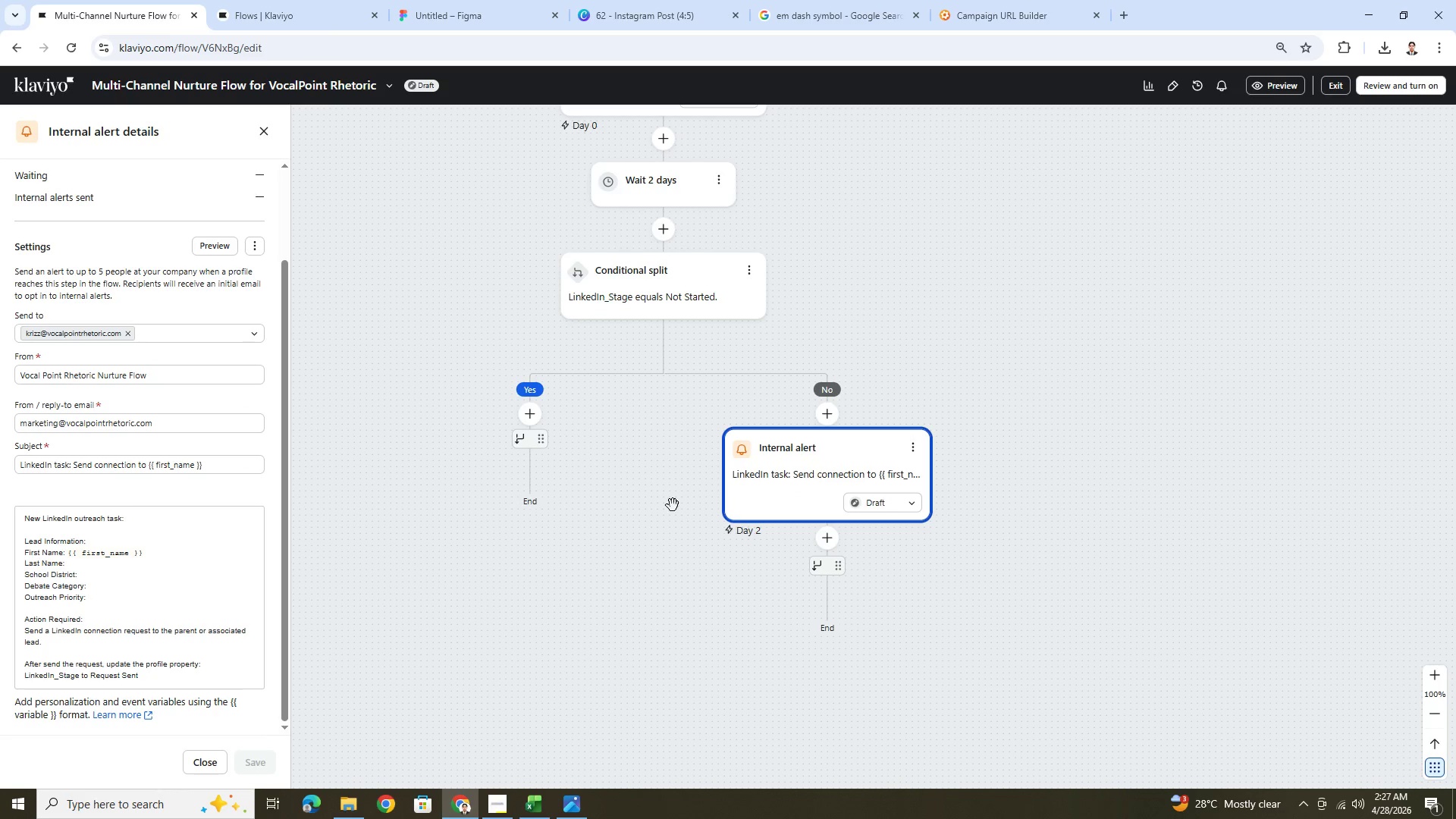 
mouse_move([882, 559])
 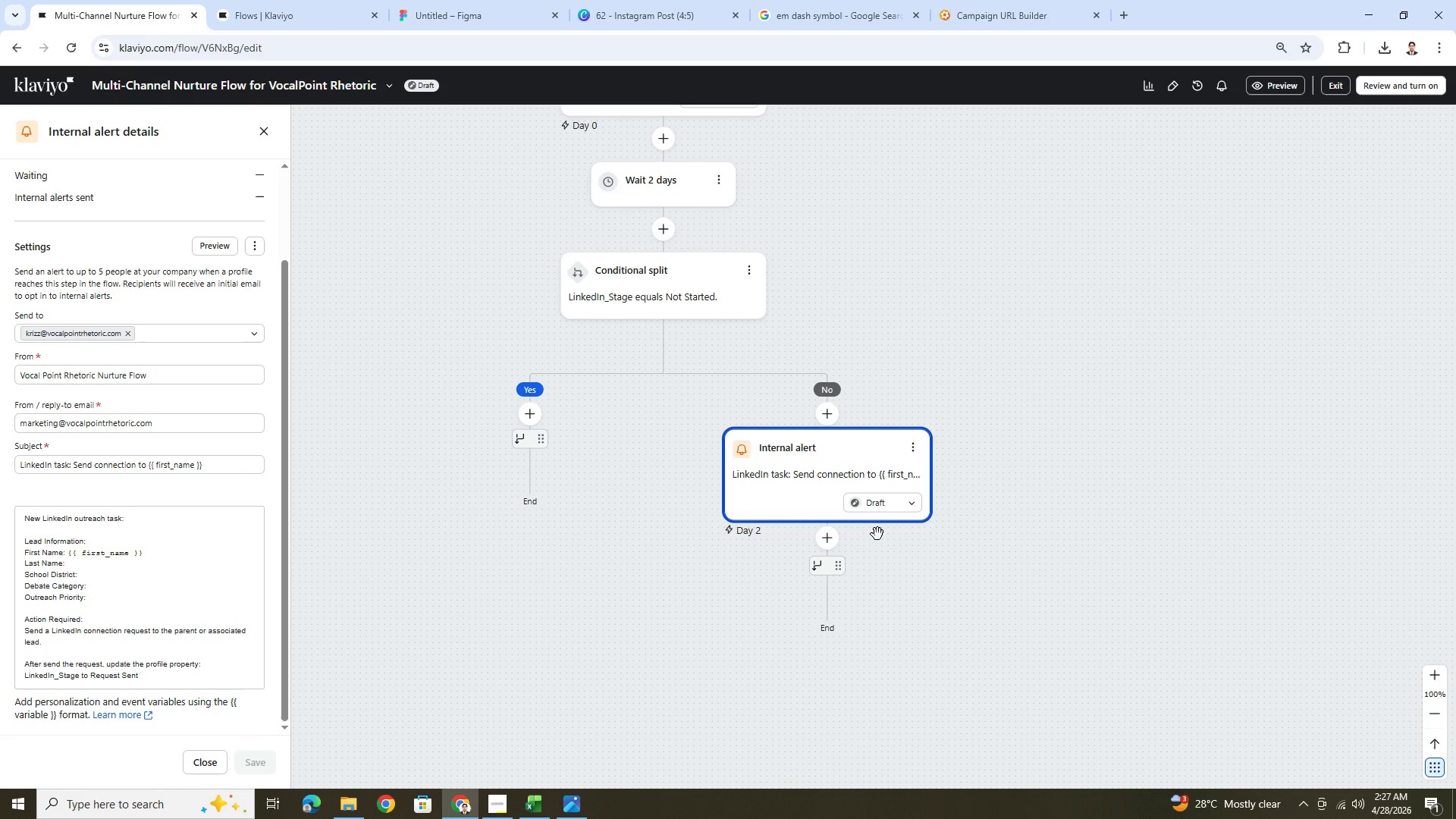 
mouse_move([824, 528])
 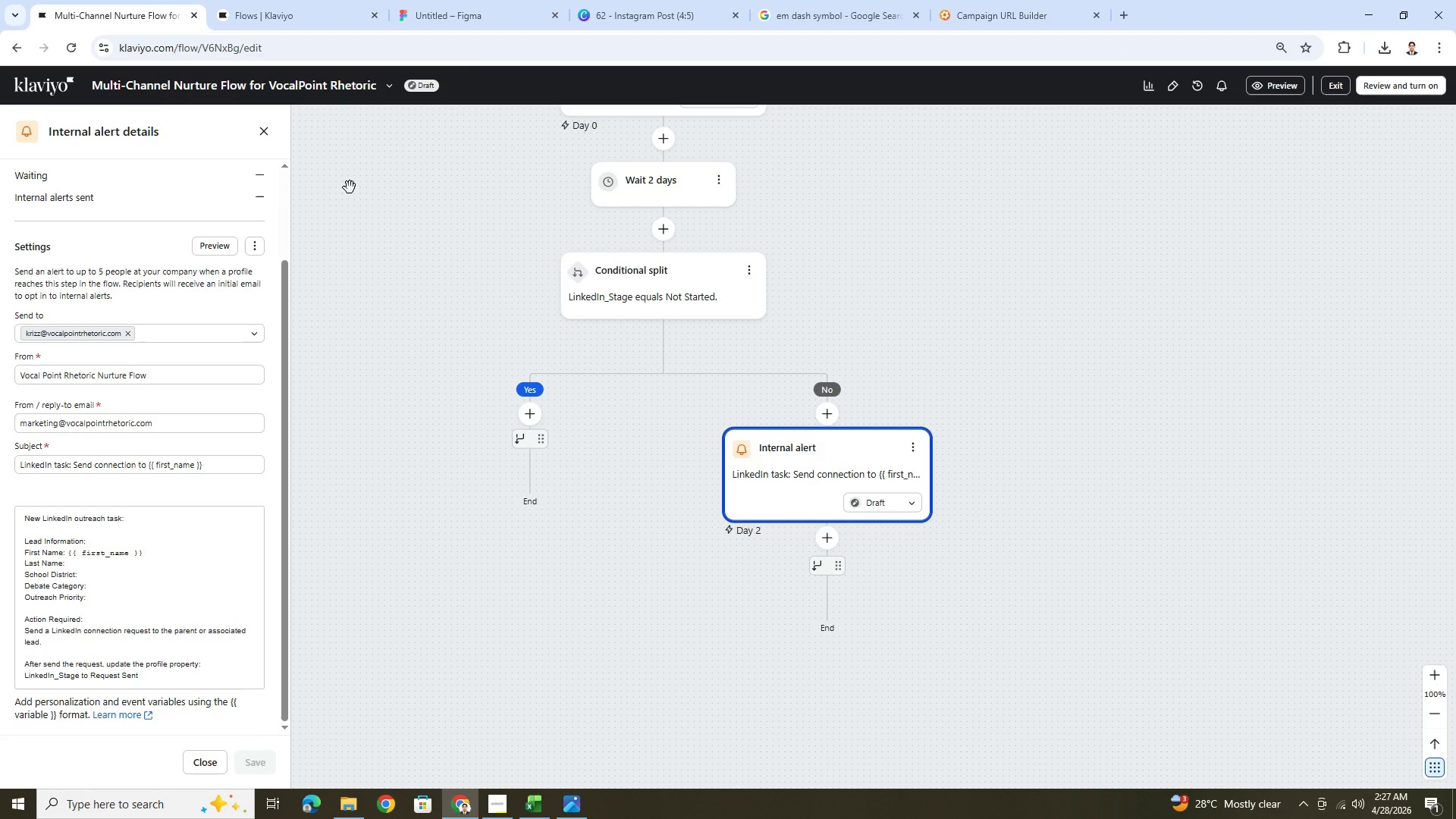 
left_click([284, 12])
 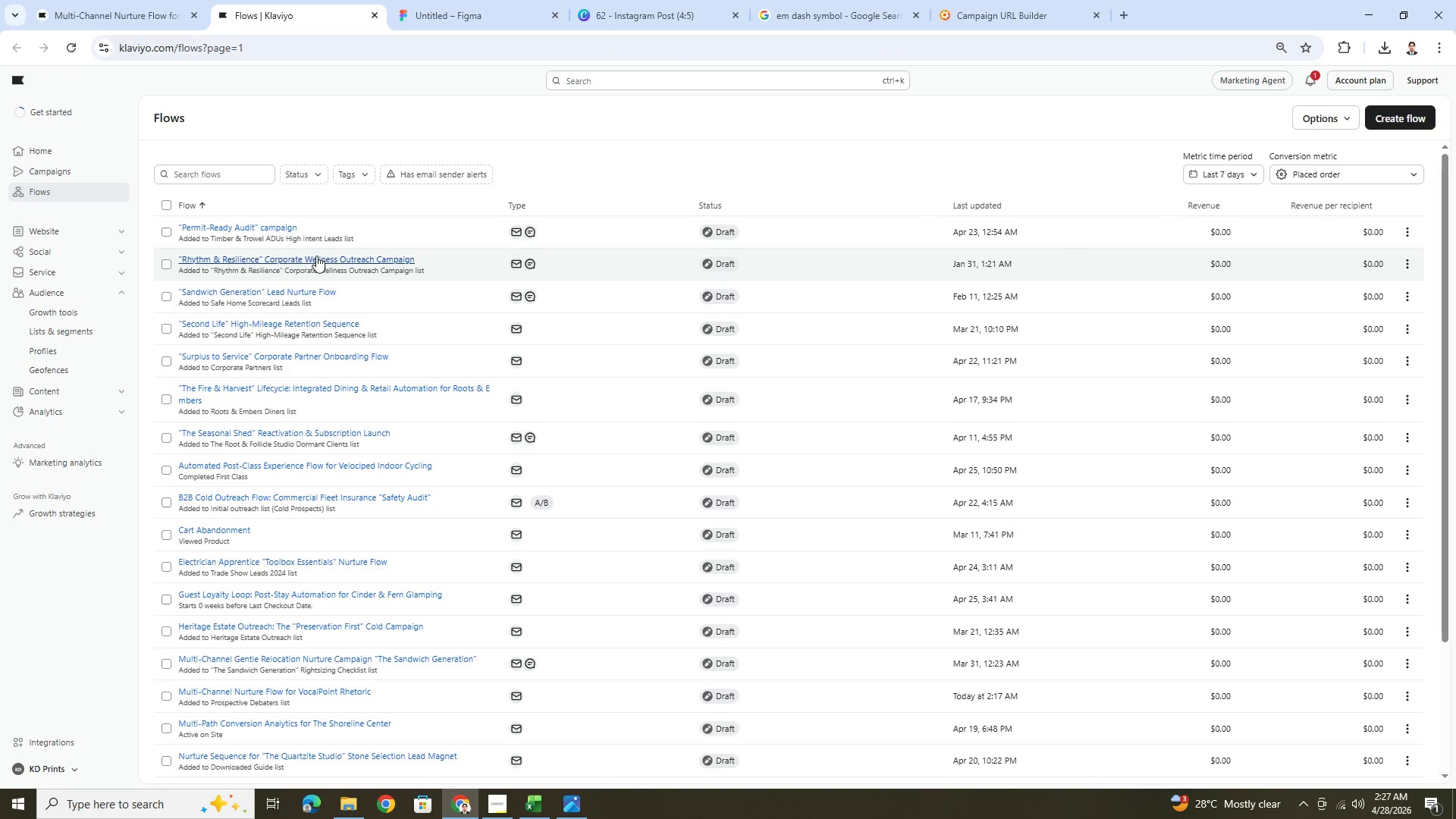 
wait(6.52)
 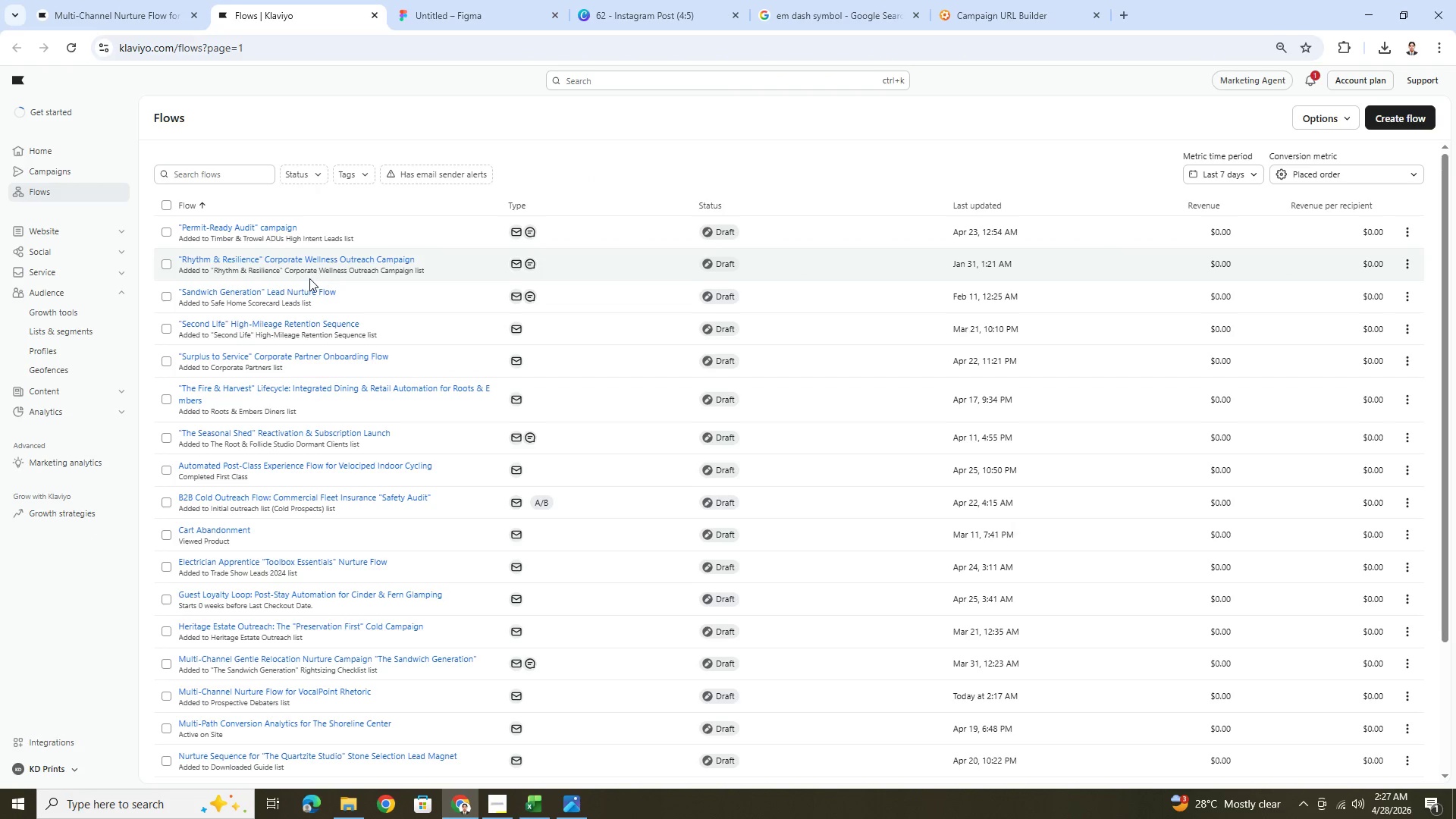 
double_click([289, 0])
 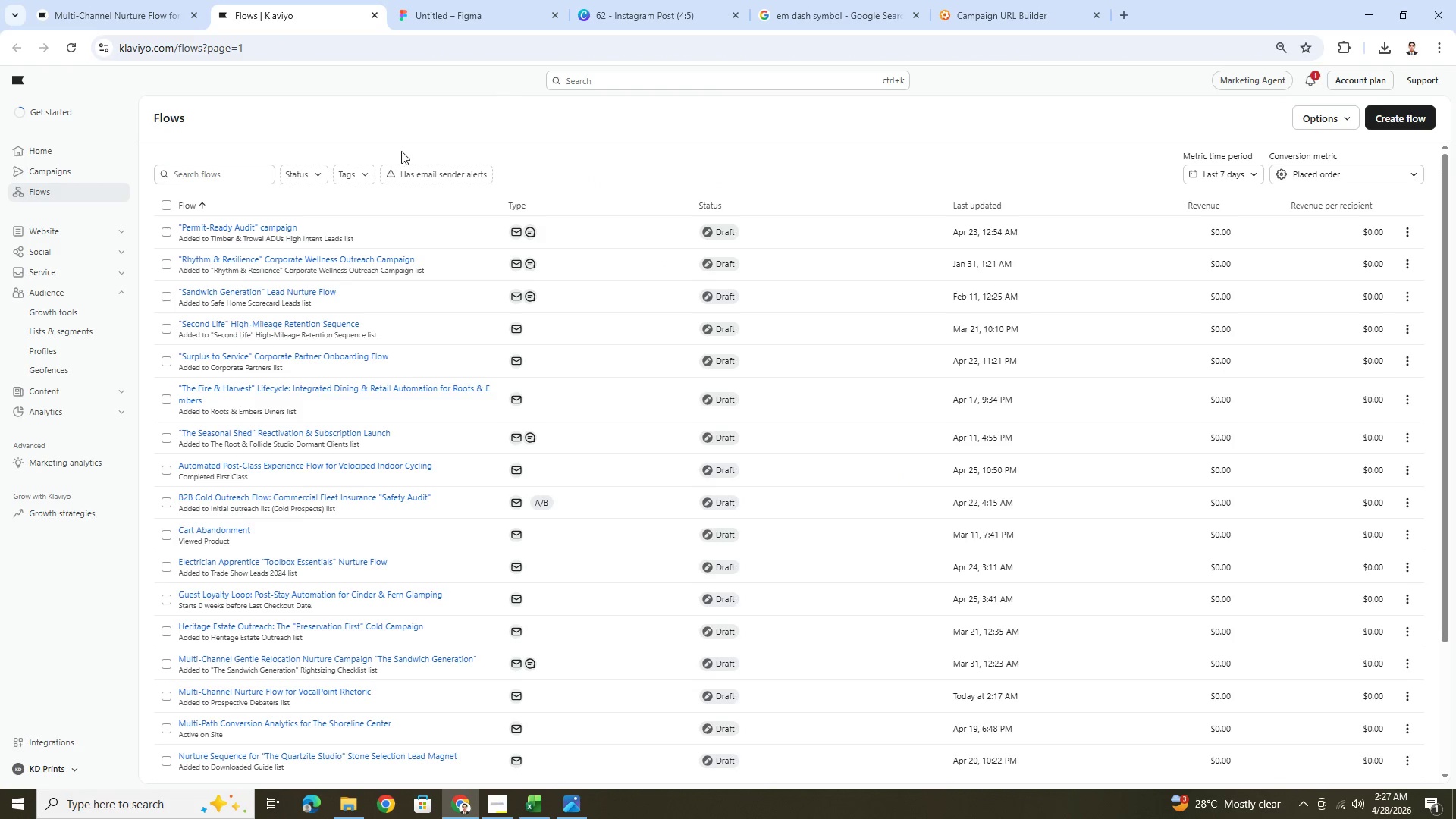 
left_click([254, 167])
 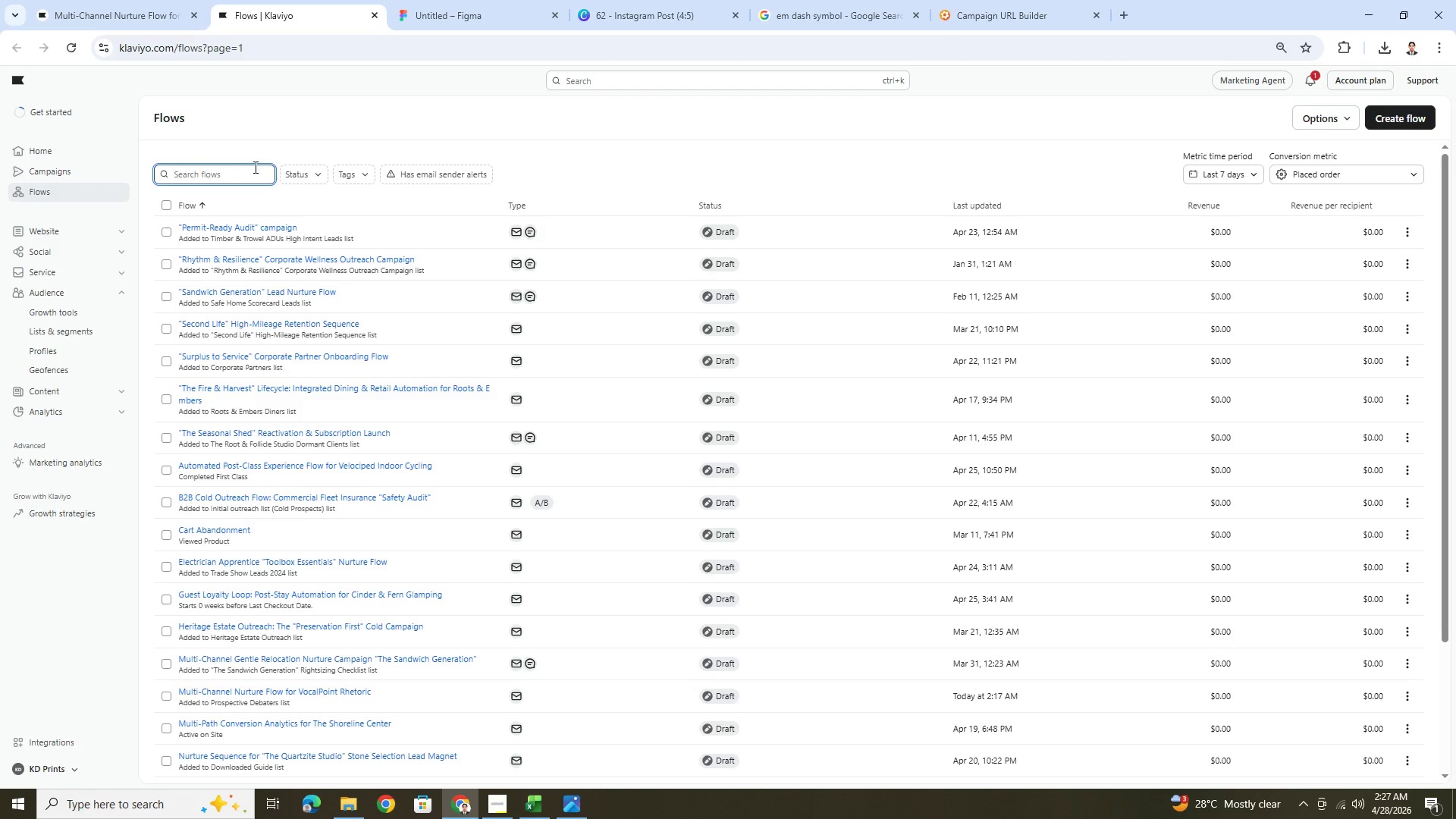 
type(multi)
 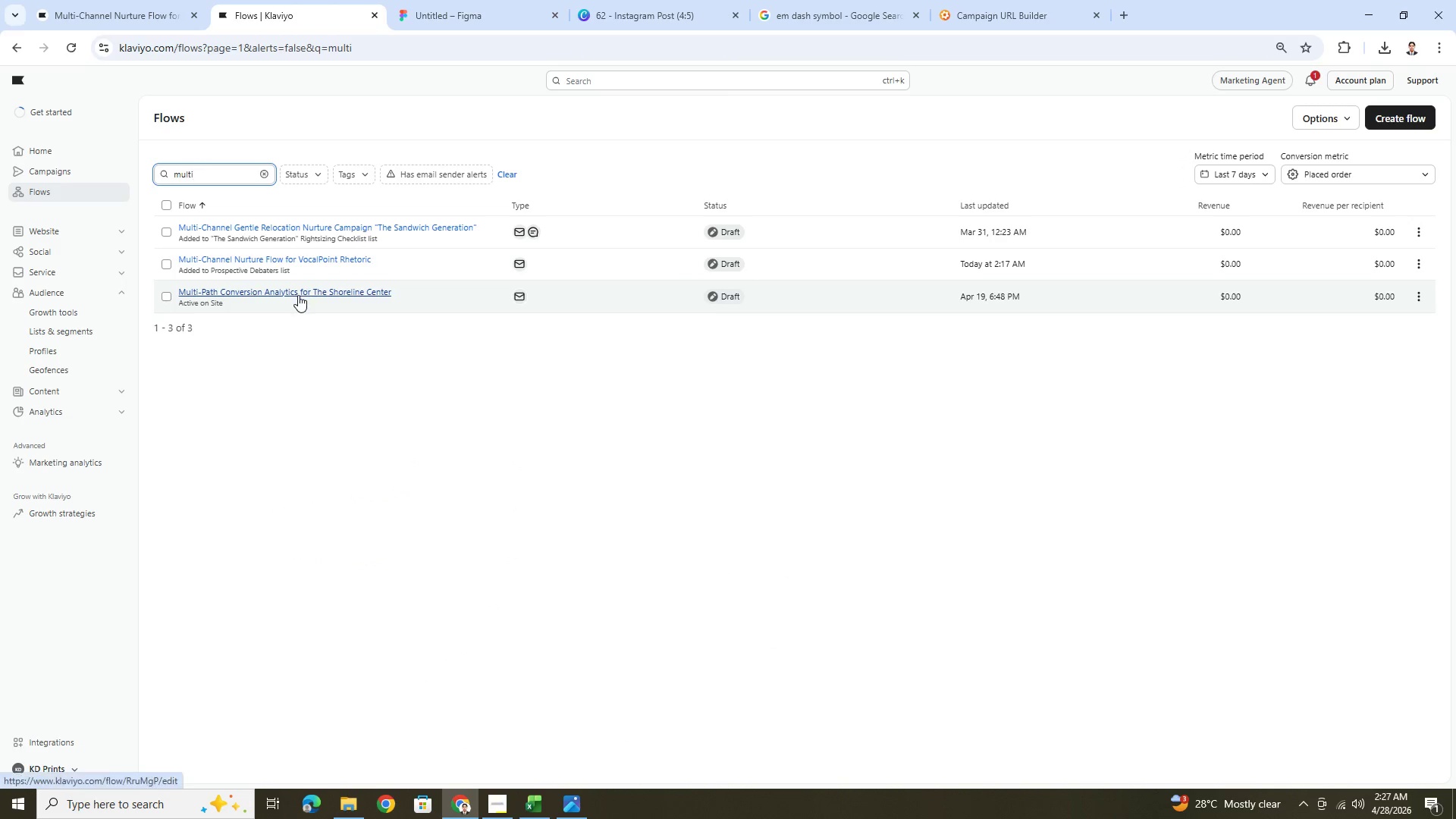 
wait(5.27)
 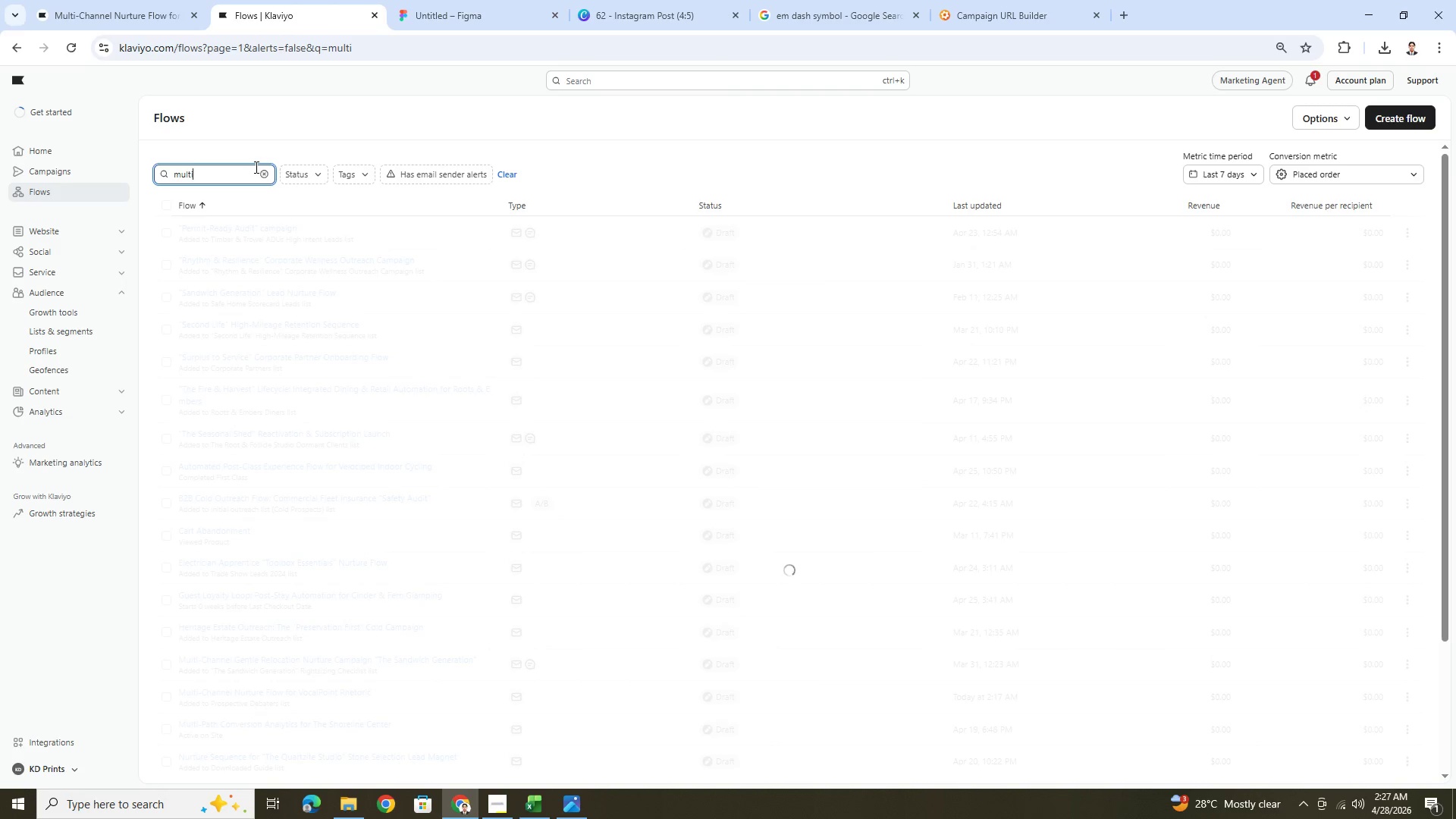 
left_click([306, 259])
 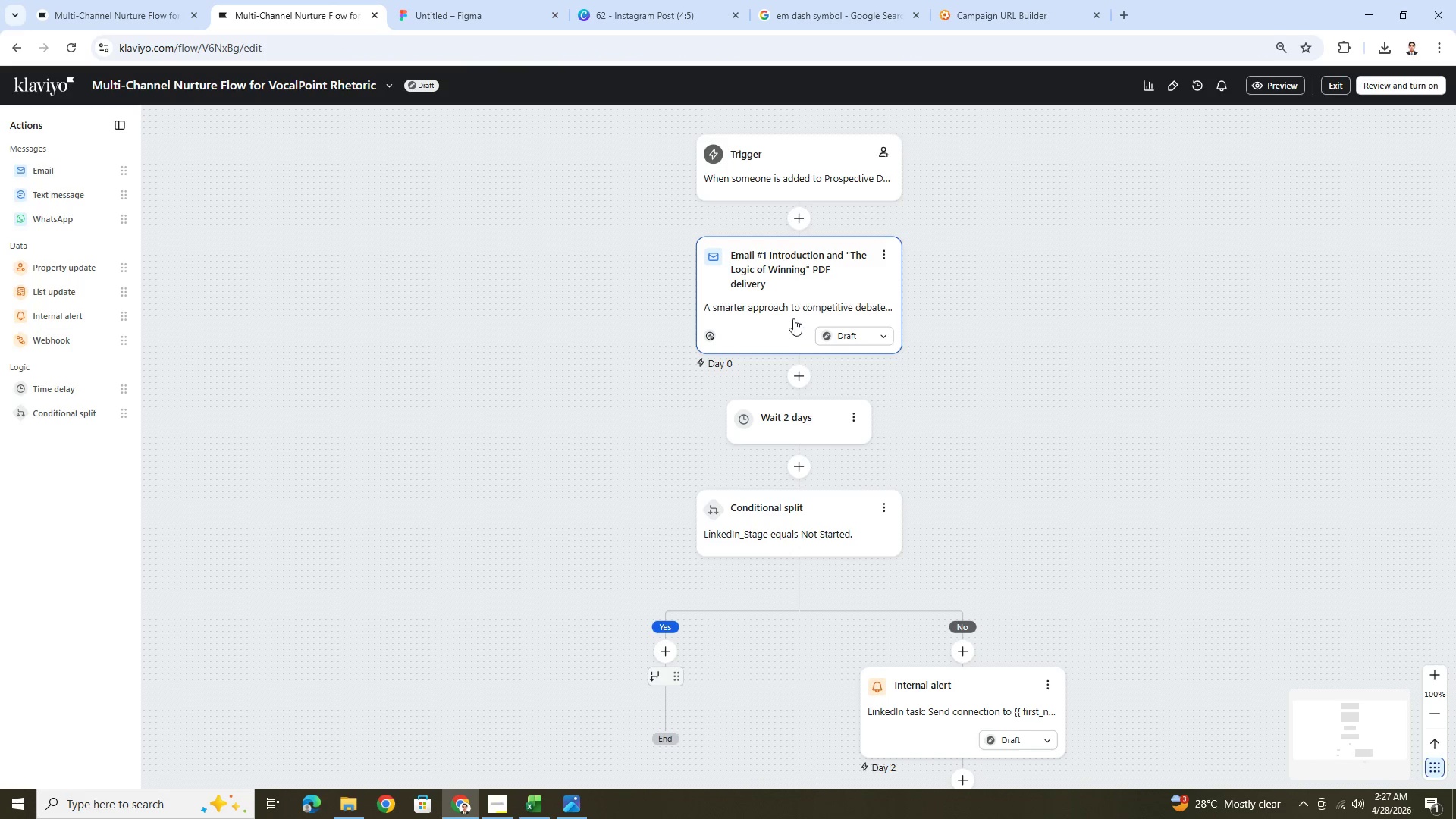 
wait(8.28)
 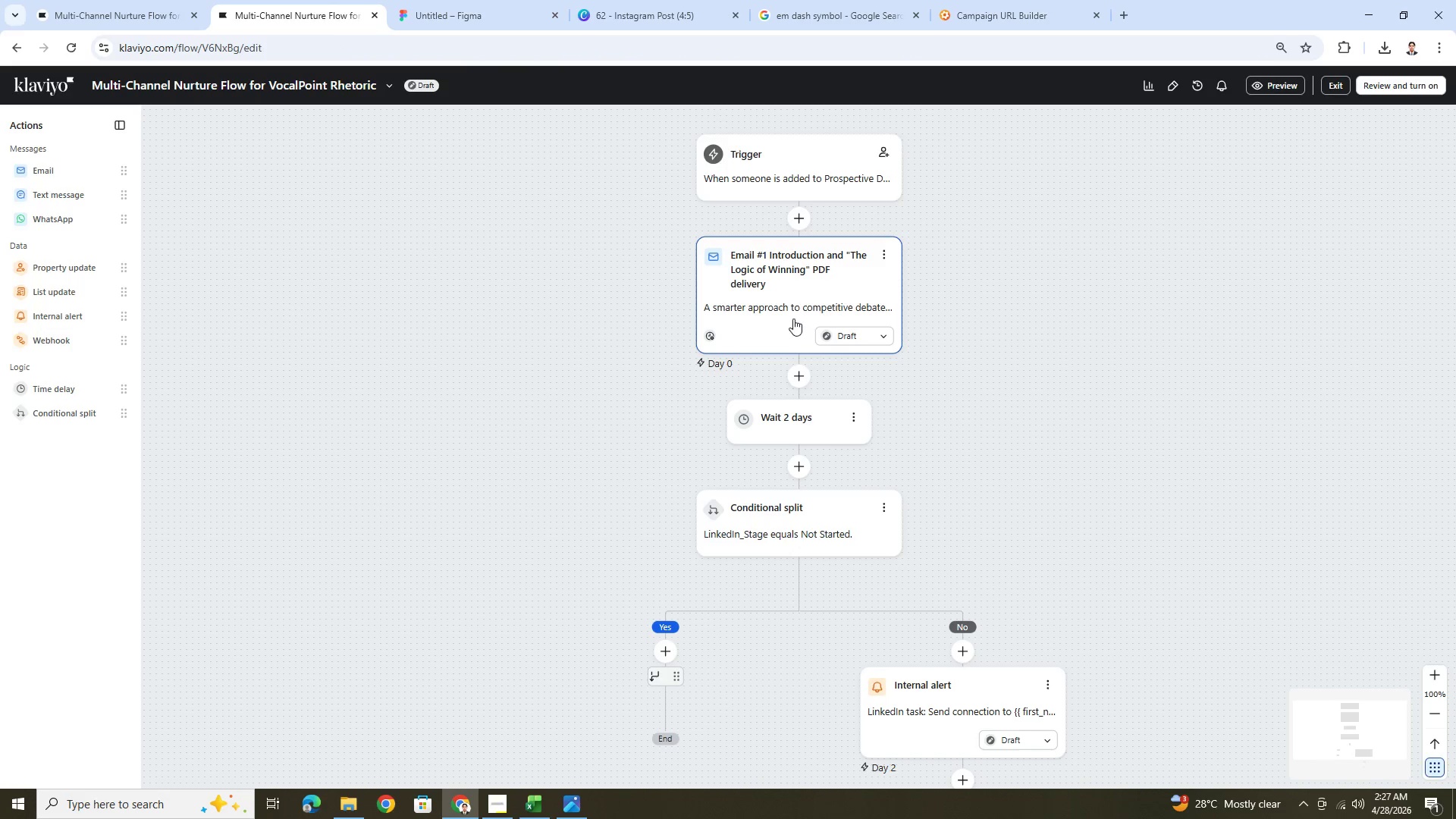 
left_click([857, 288])
 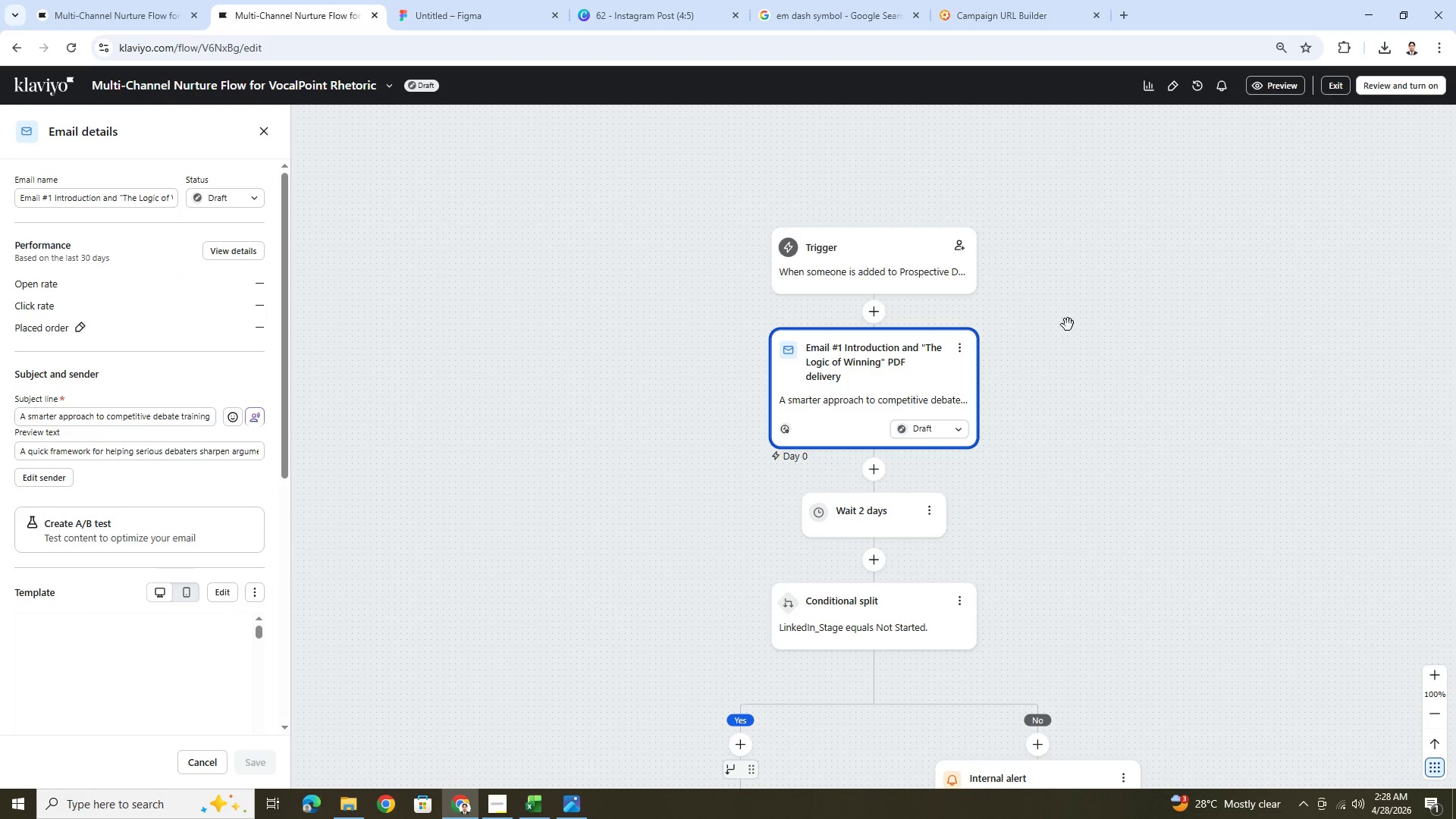 
left_click([968, 347])
 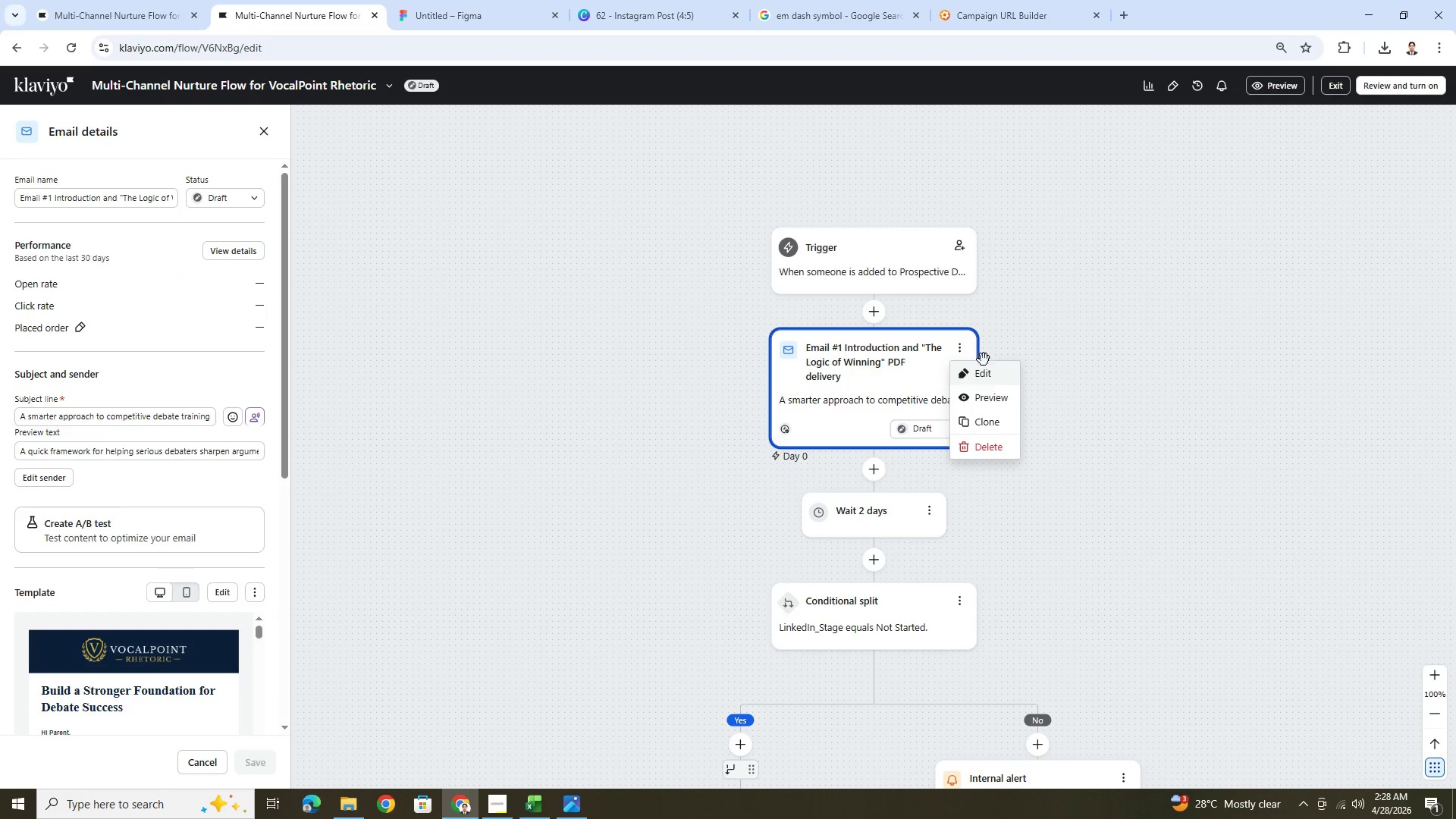 
left_click([986, 369])
 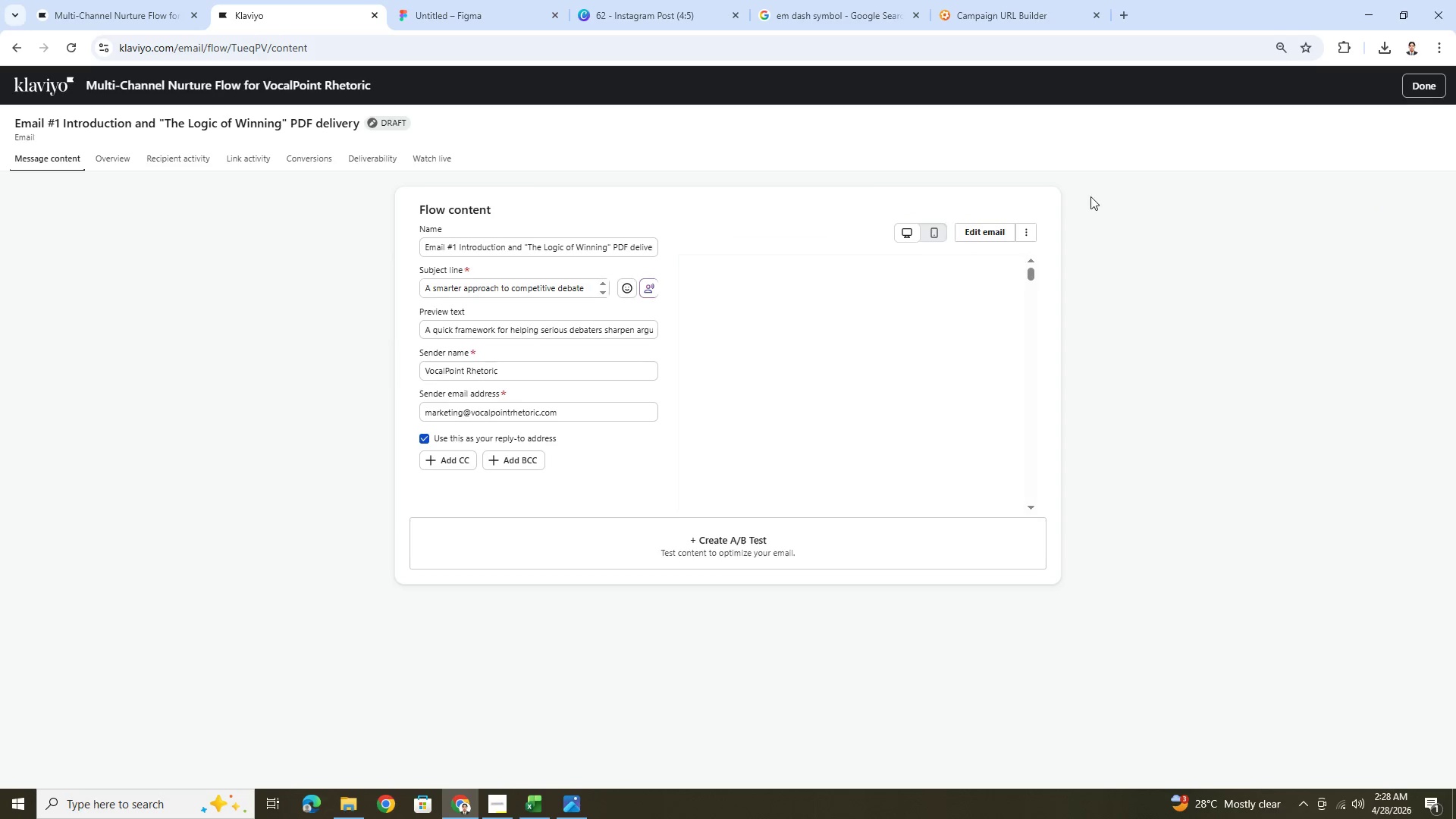 
left_click([1005, 225])
 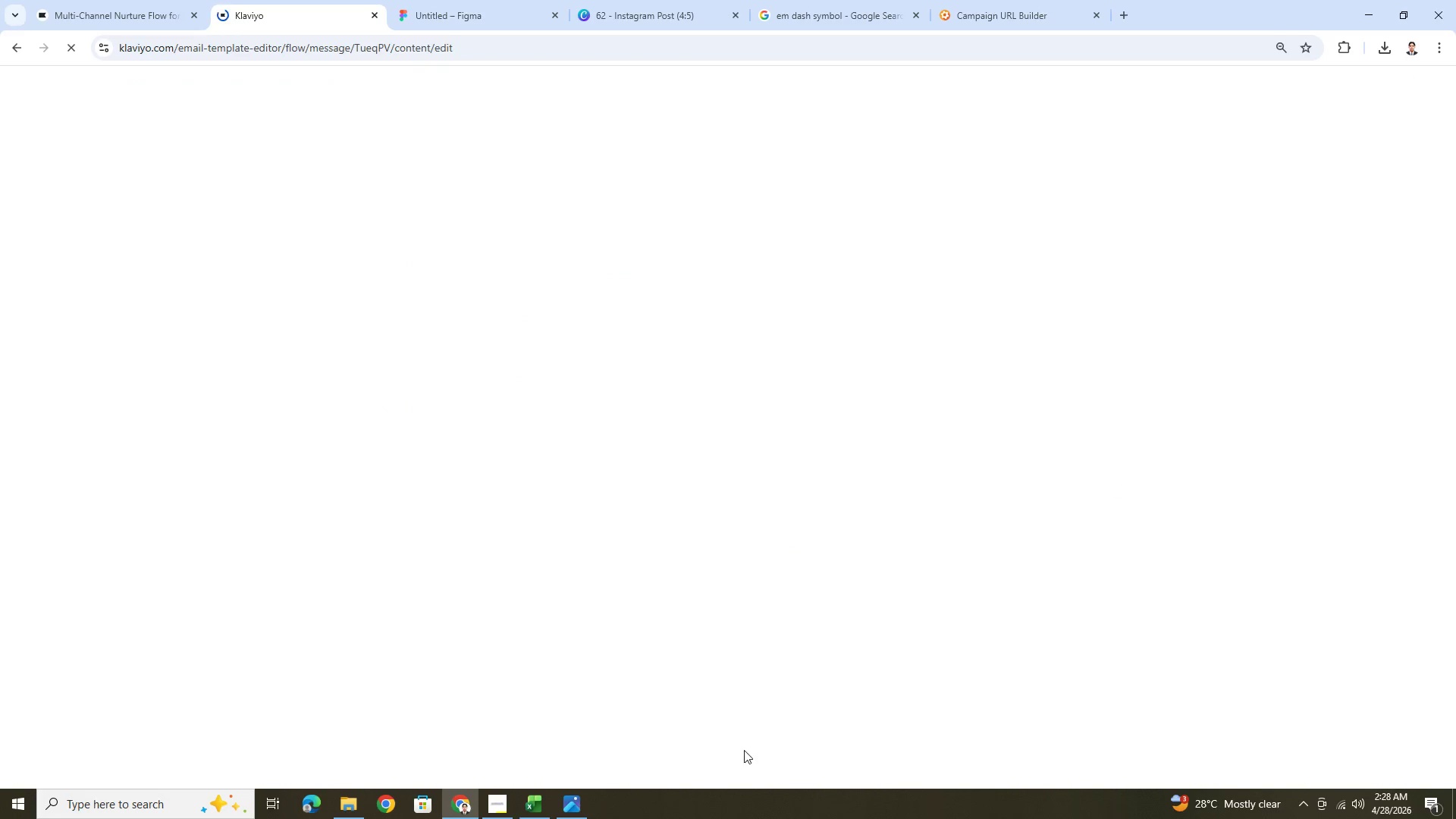 
left_click([532, 805])
 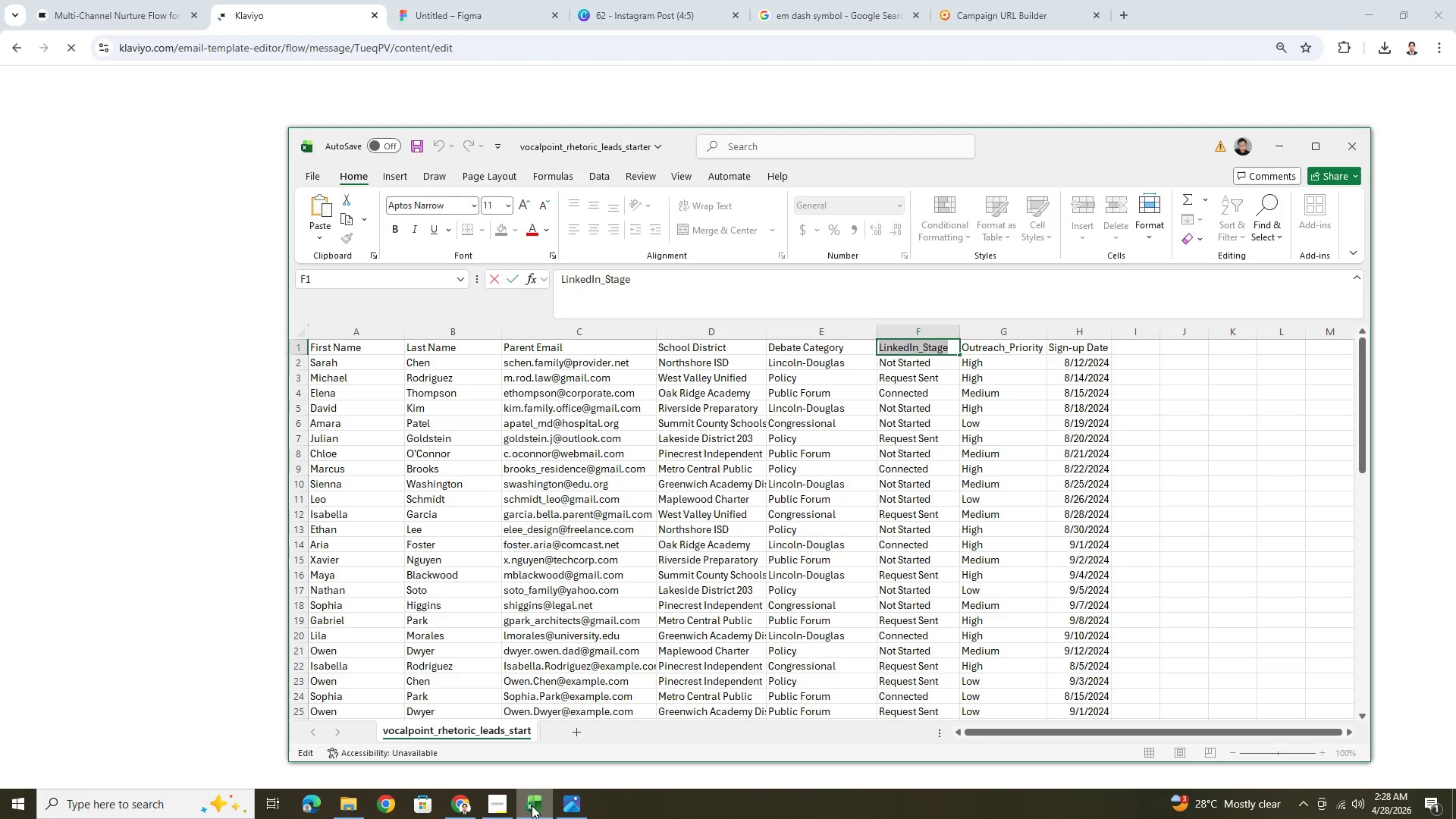 
left_click([532, 805])
 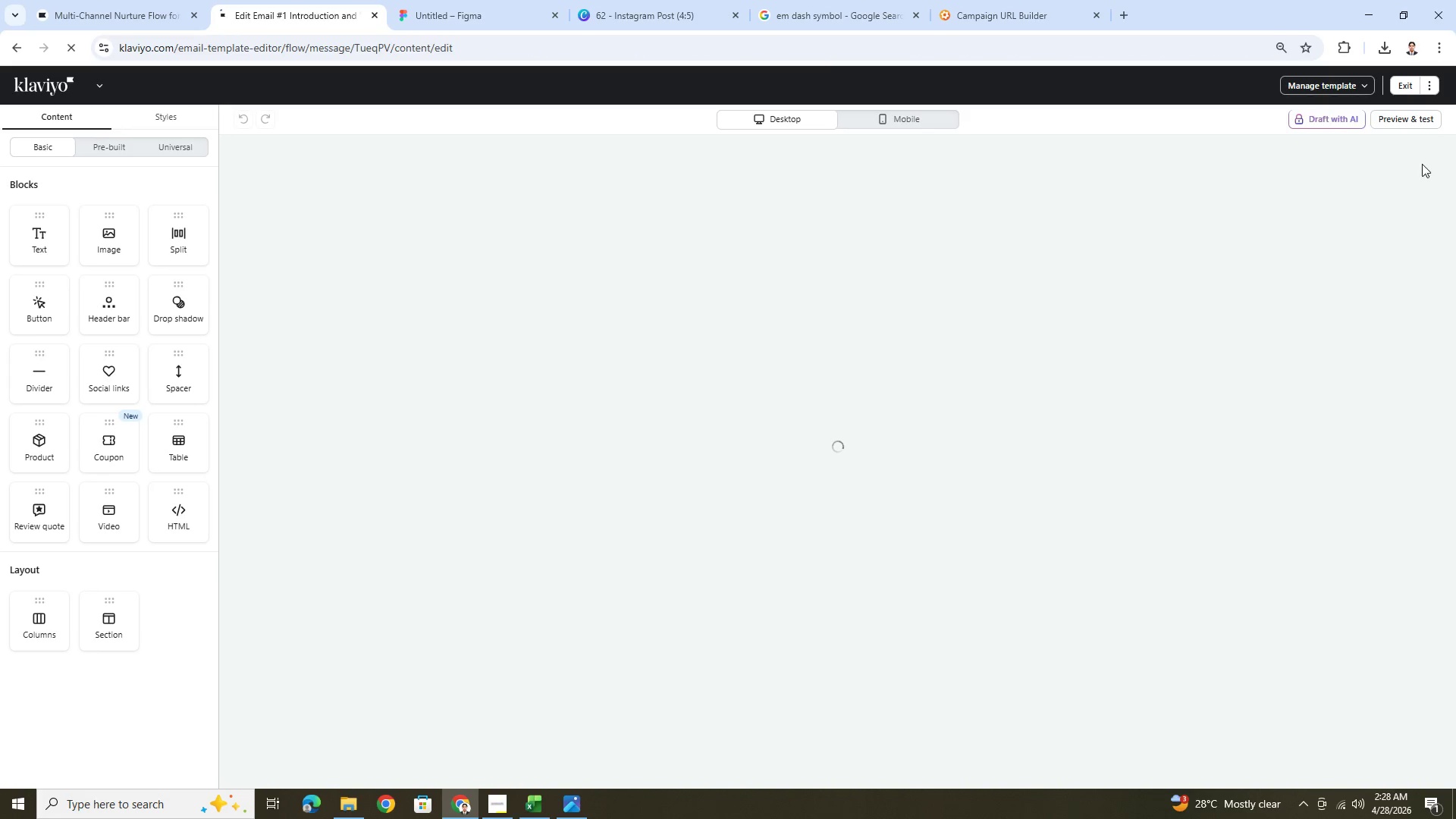 
left_click([1412, 123])
 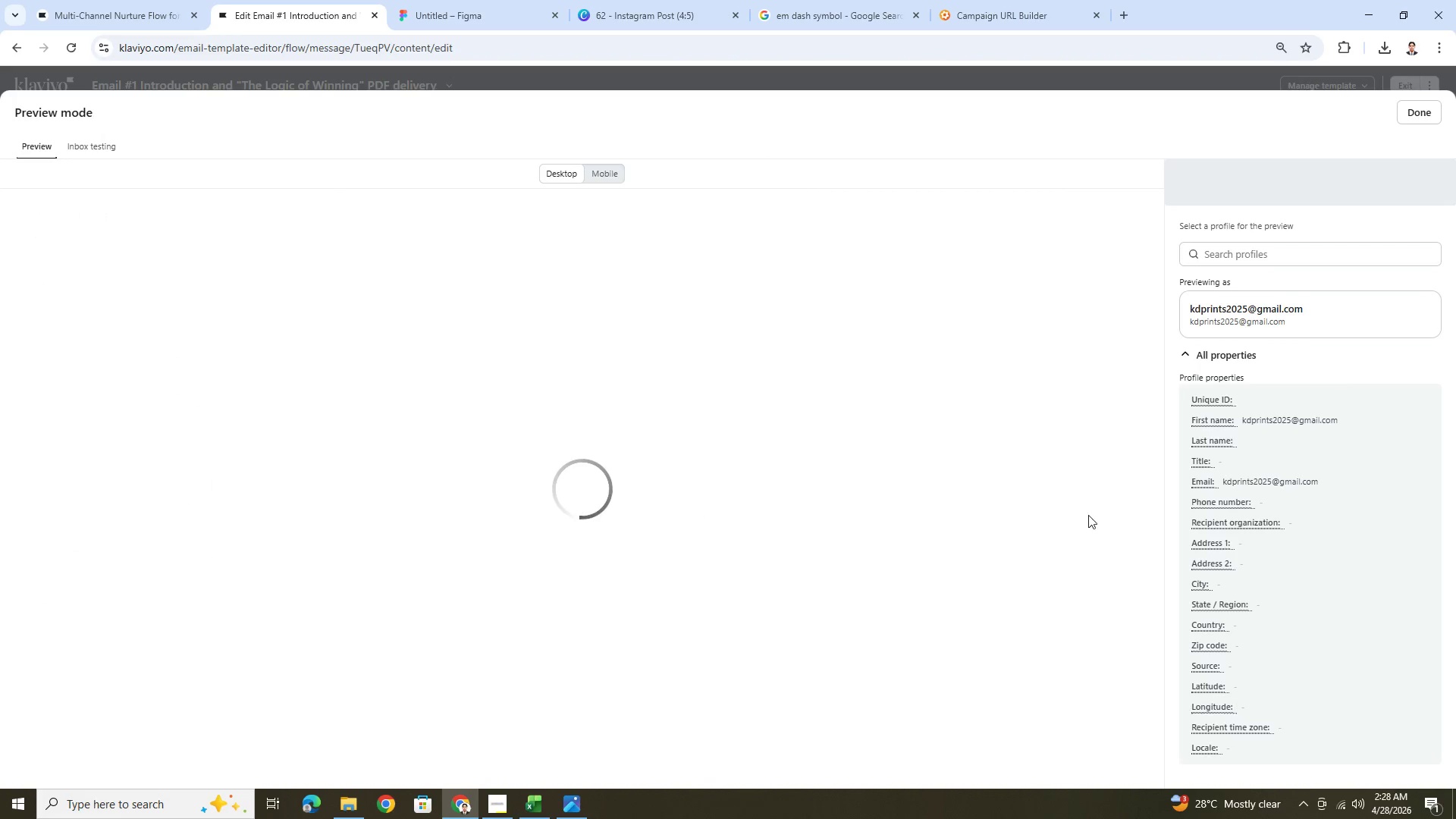 
left_click([488, 806])